 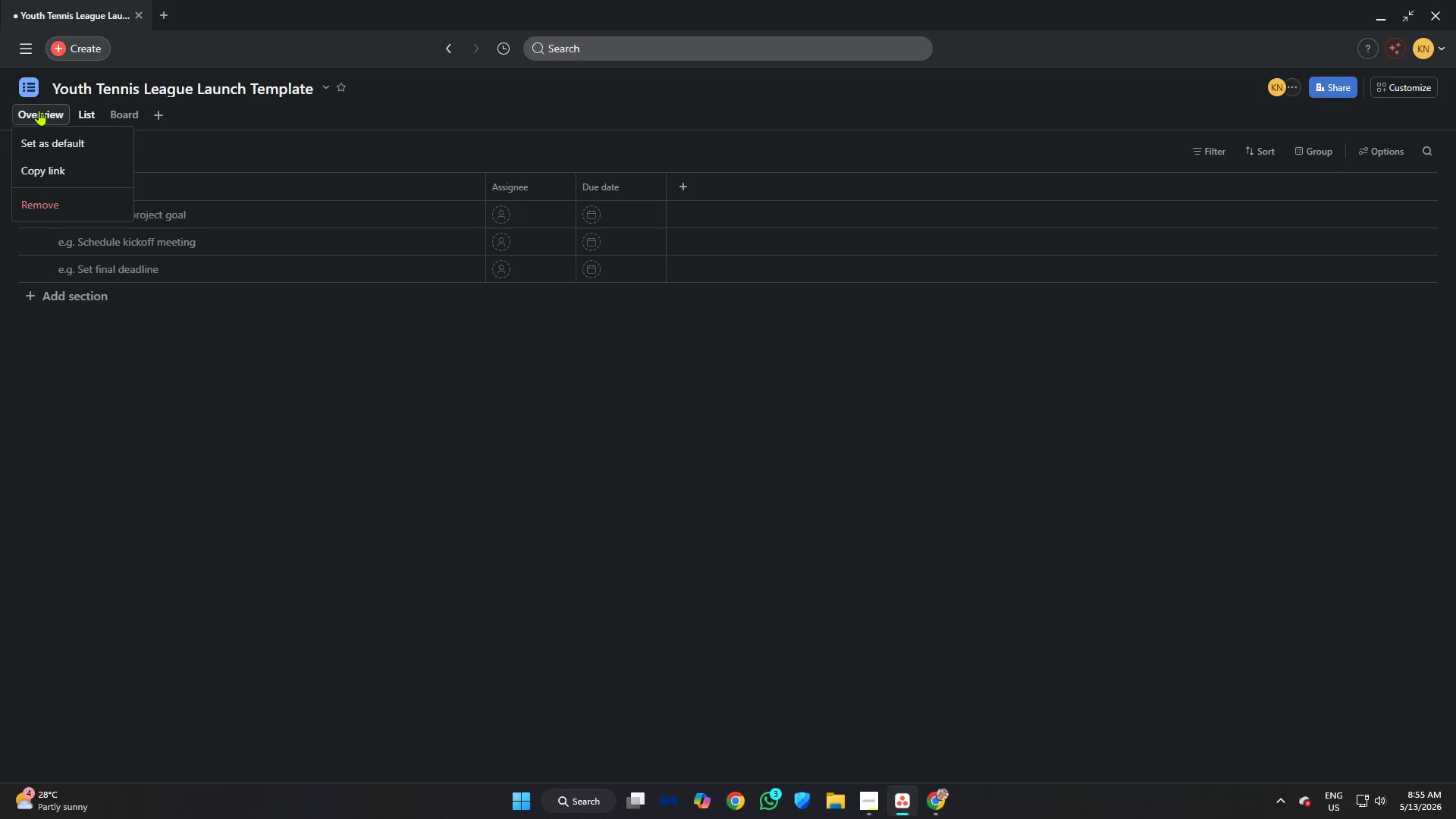 
left_click([72, 195])
 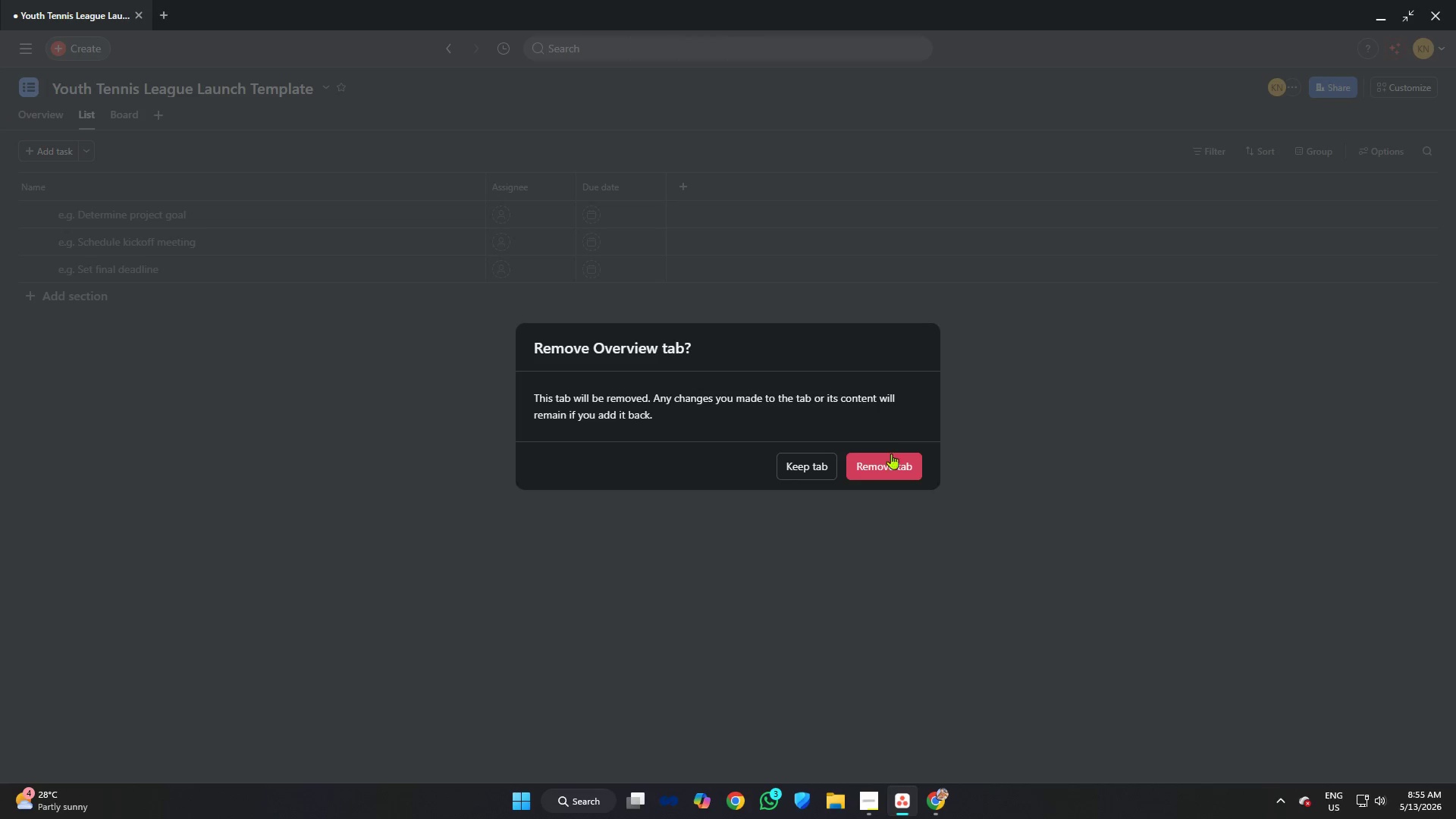 
left_click([880, 463])
 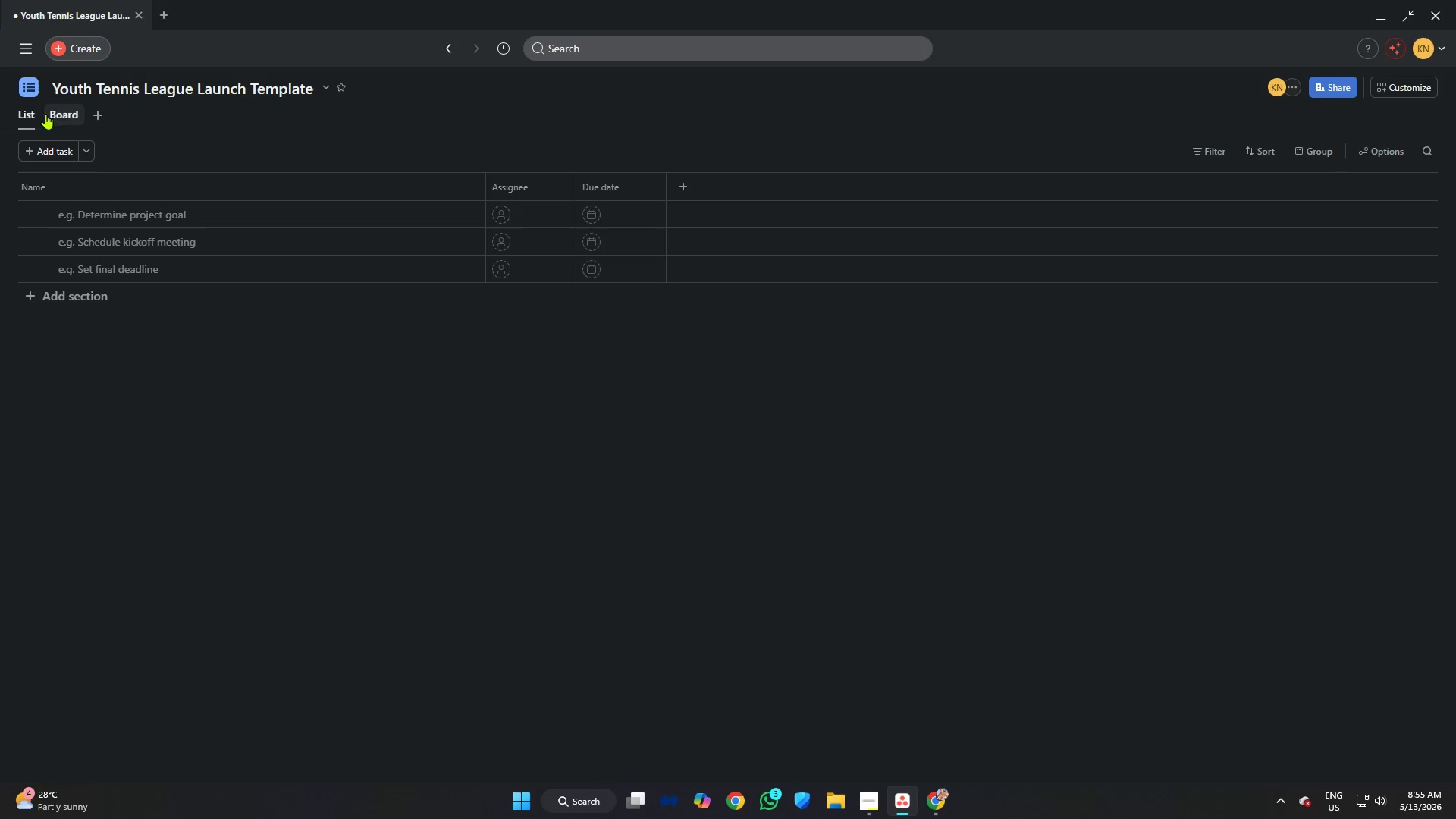 
right_click([30, 110])
 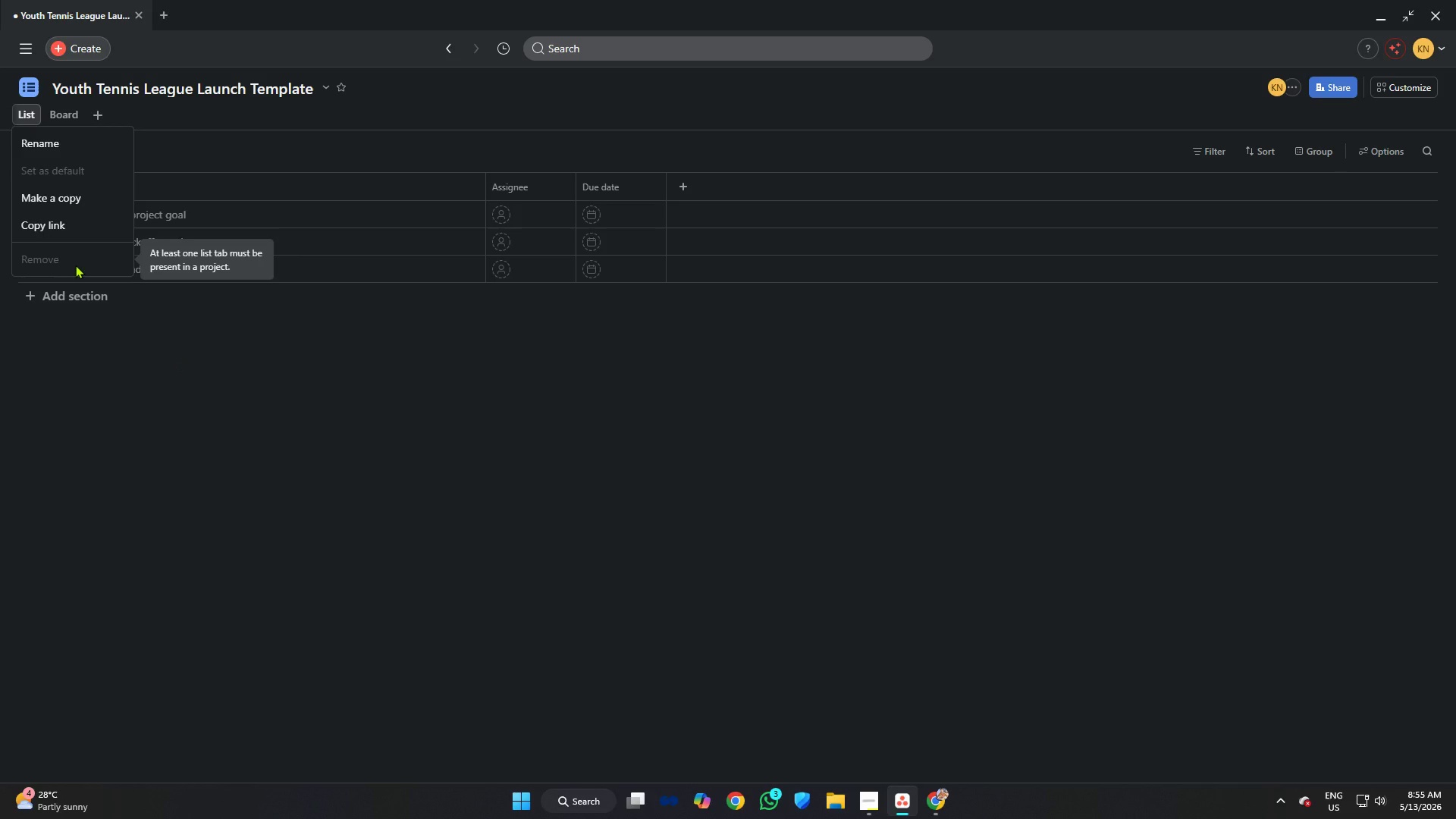 
wait(6.09)
 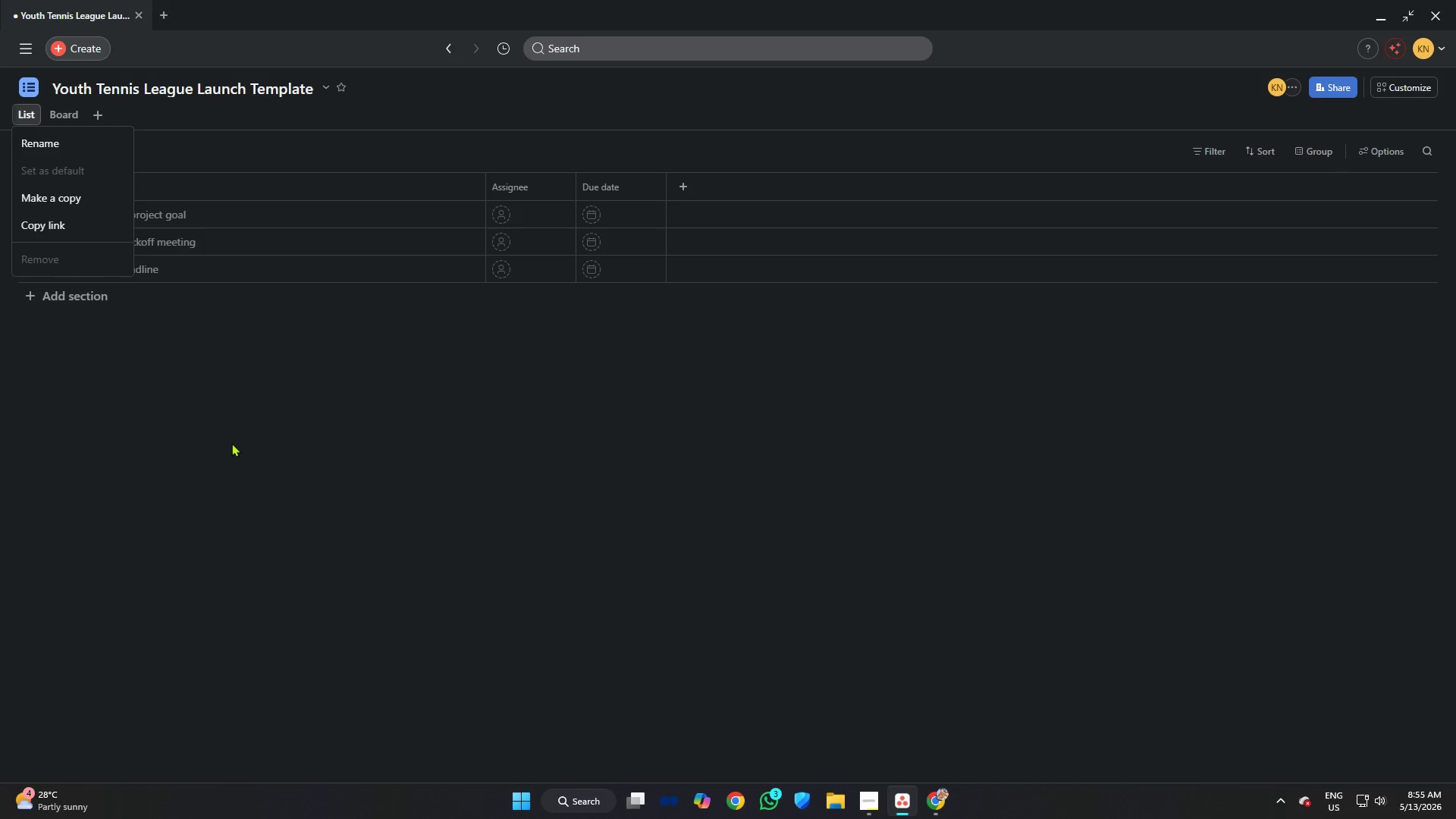 
left_click_drag(start_coordinate=[270, 383], to_coordinate=[264, 381])
 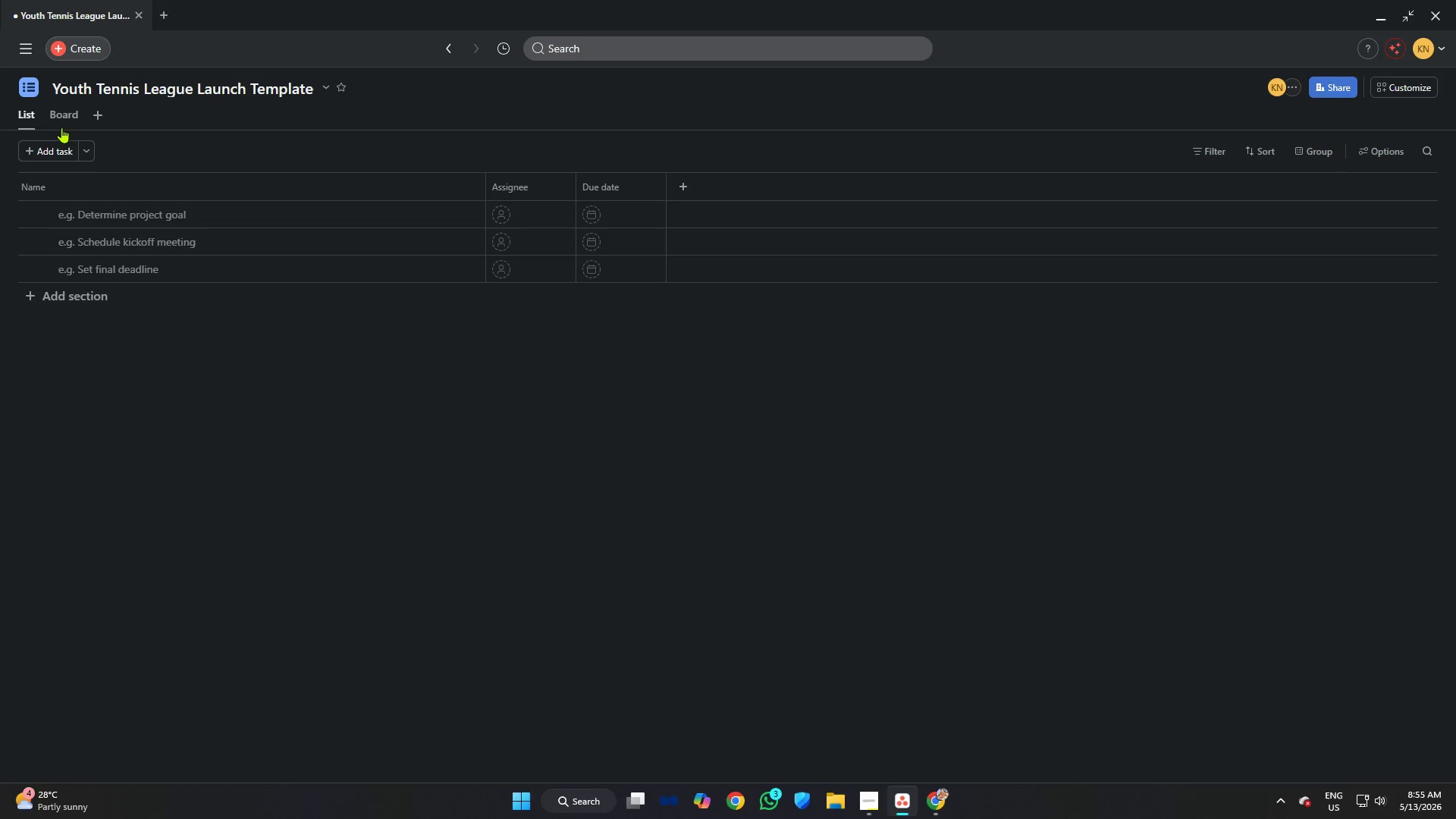 
left_click([58, 121])
 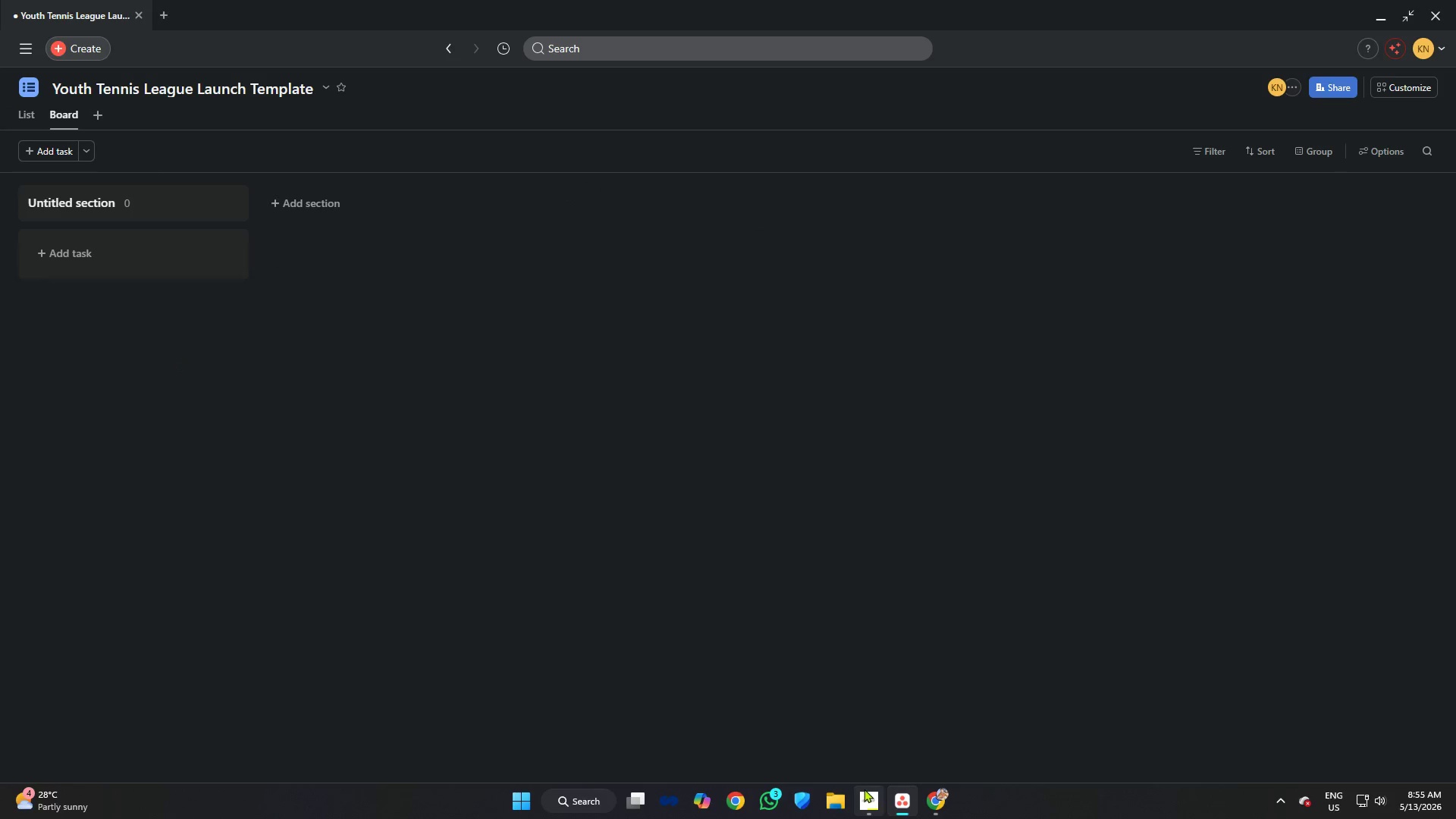 
left_click([870, 801])